 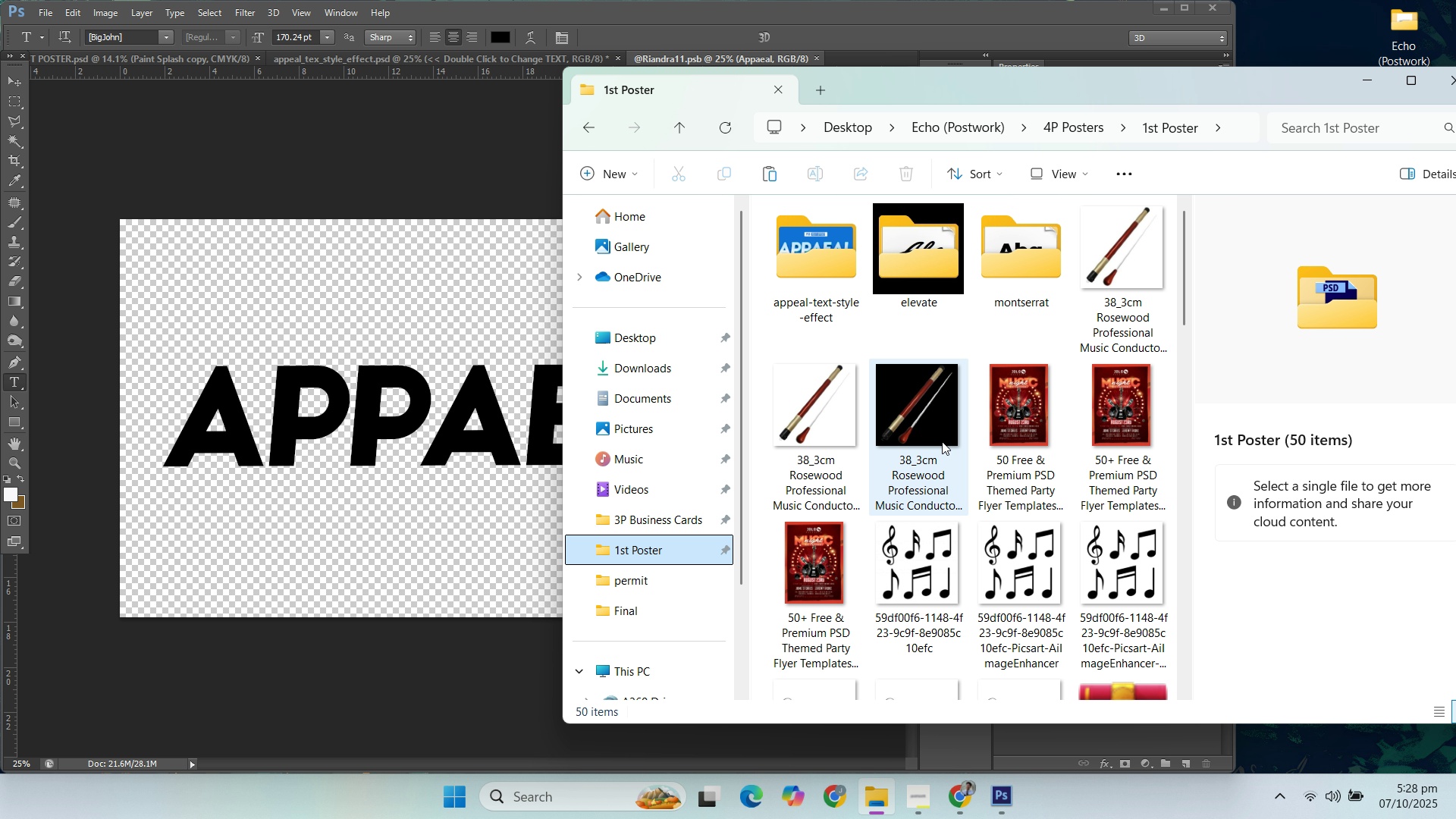 
key(Control+V)
 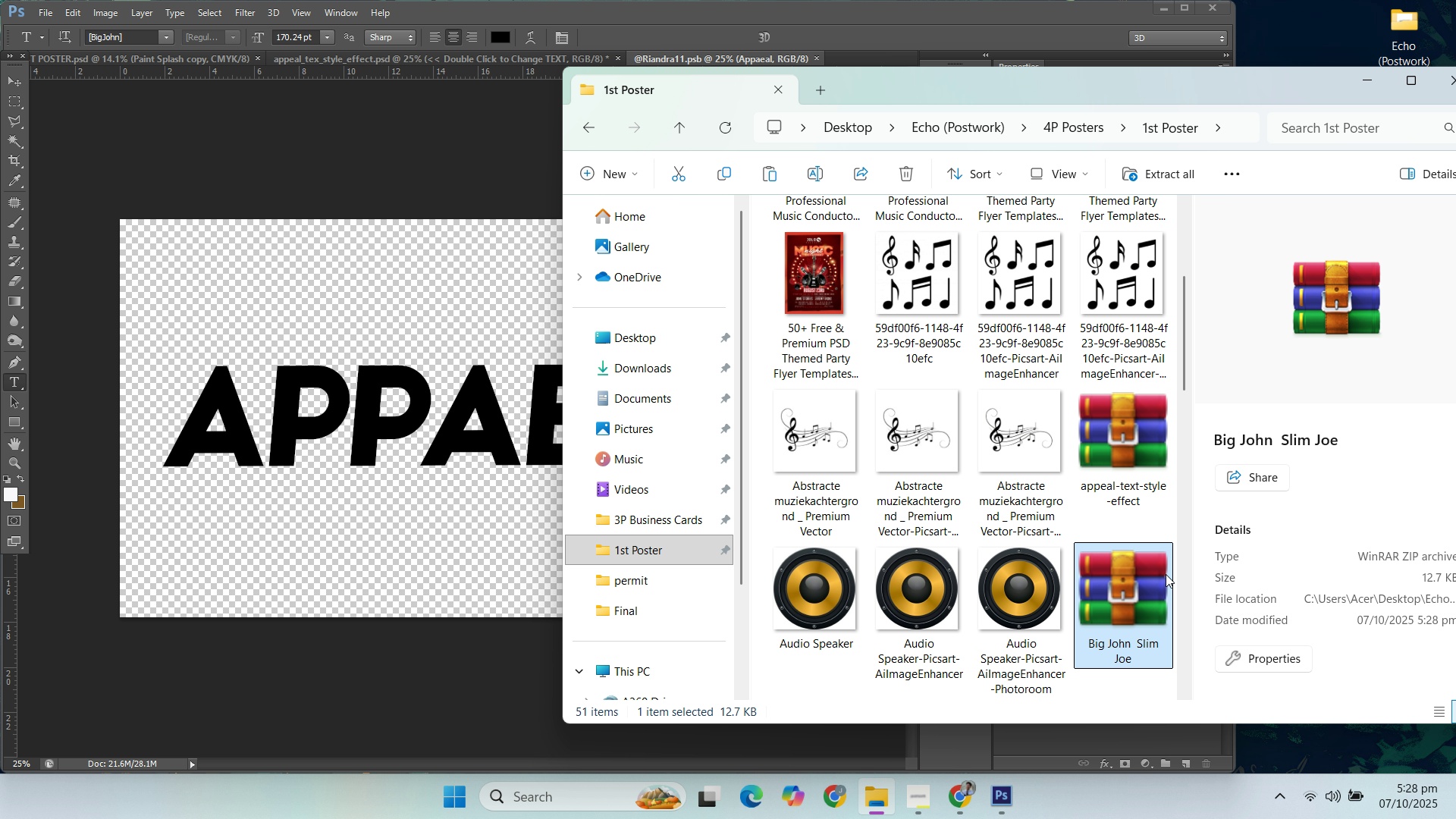 
right_click([1154, 588])
 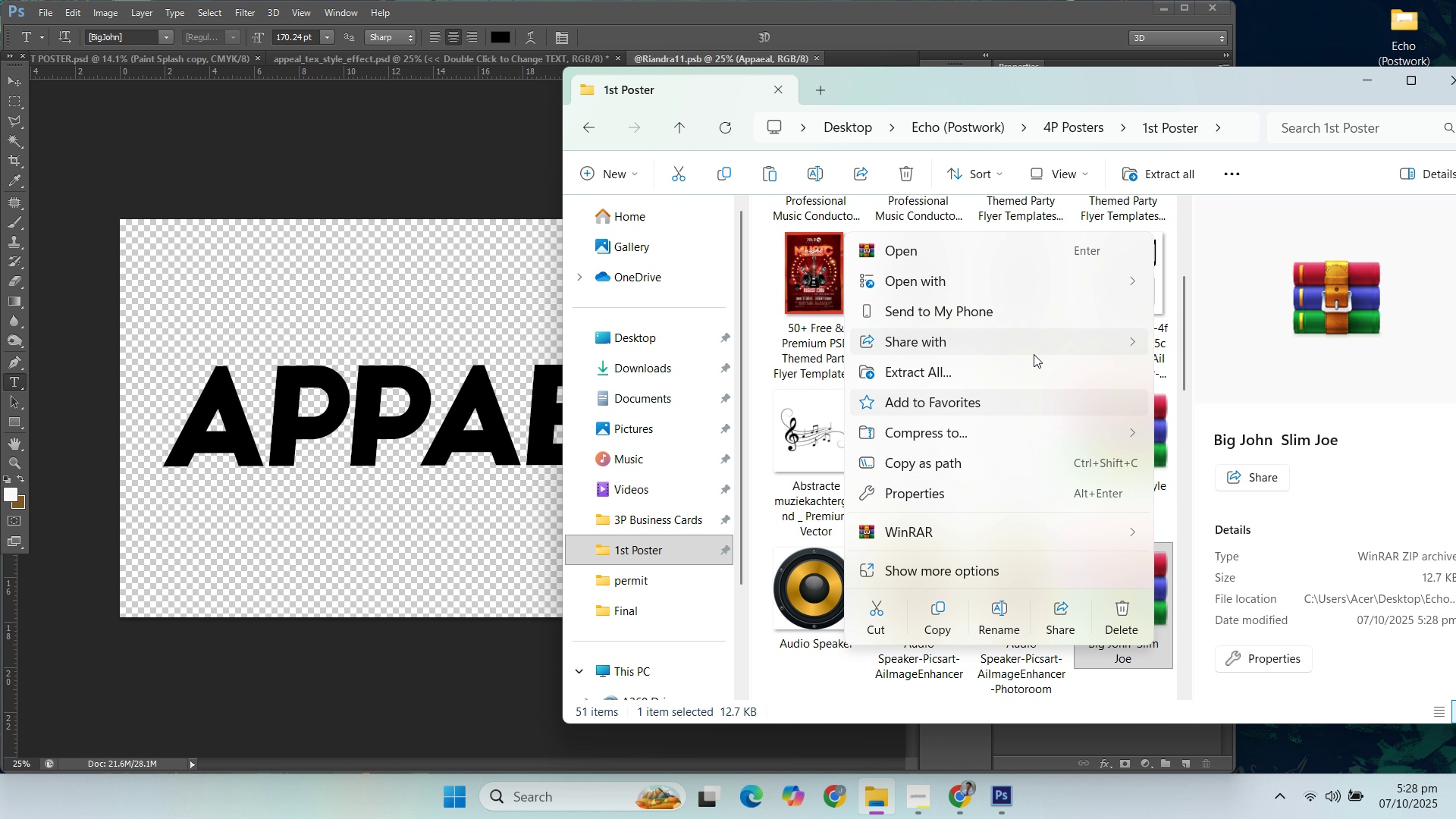 
left_click([1025, 369])
 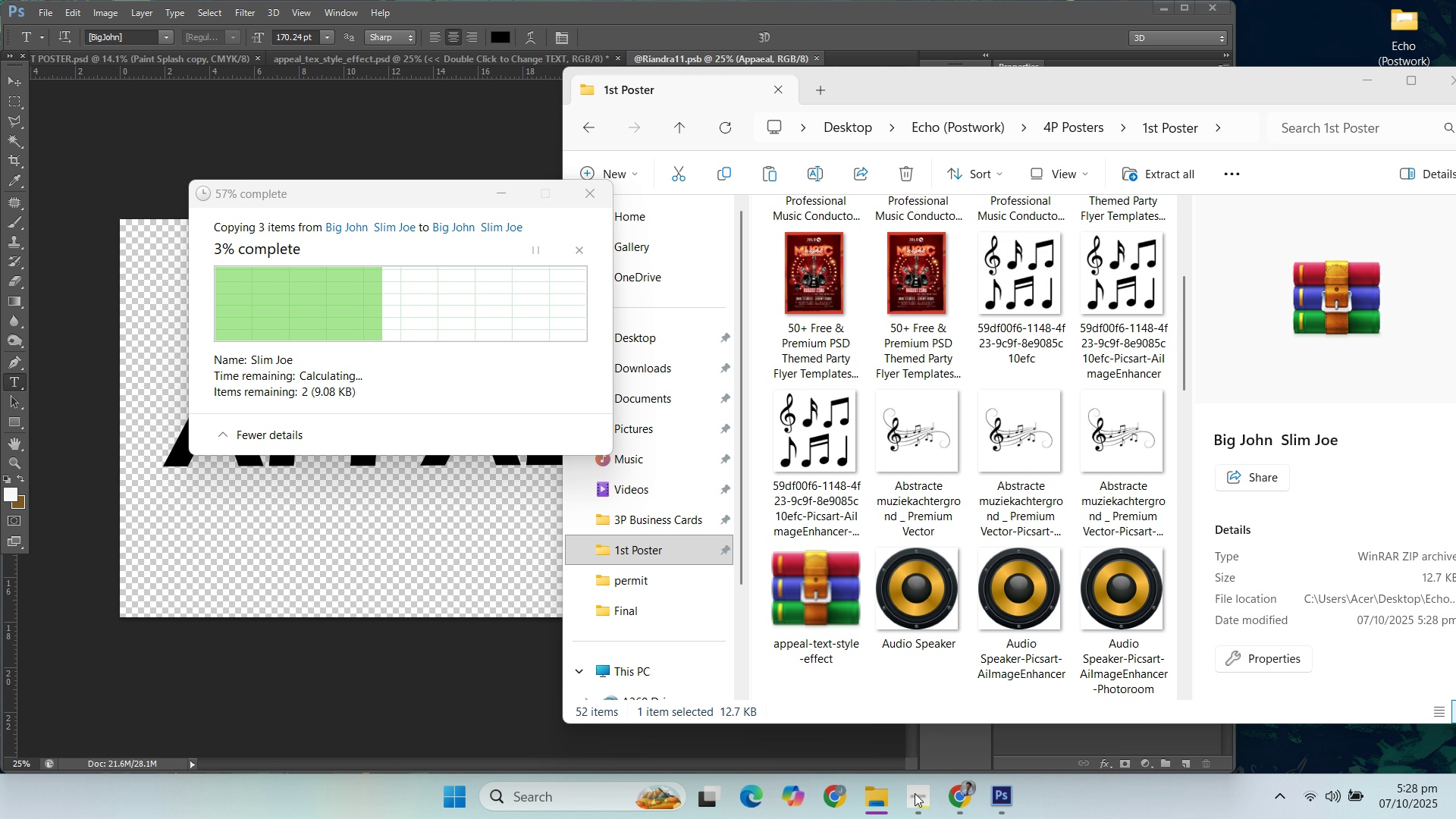 
left_click([914, 793])